 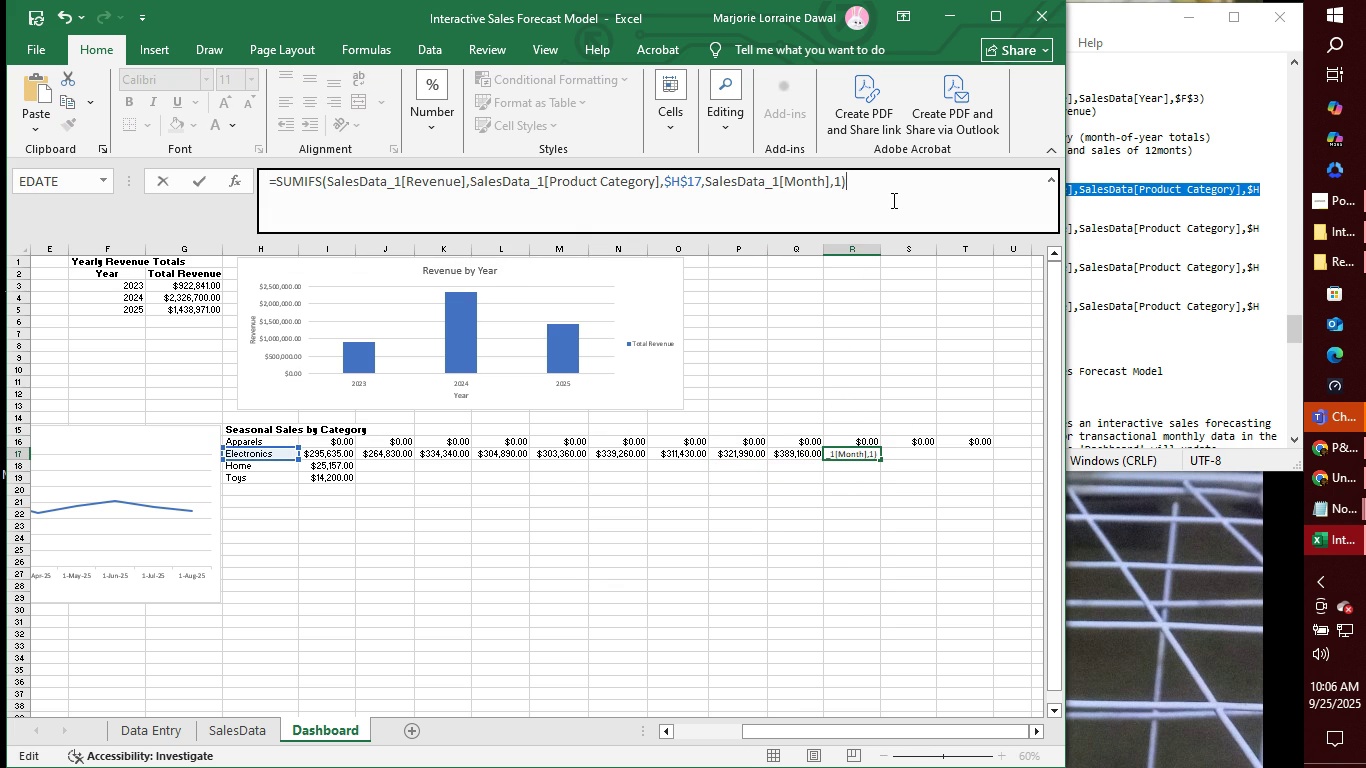 
key(ArrowLeft)
 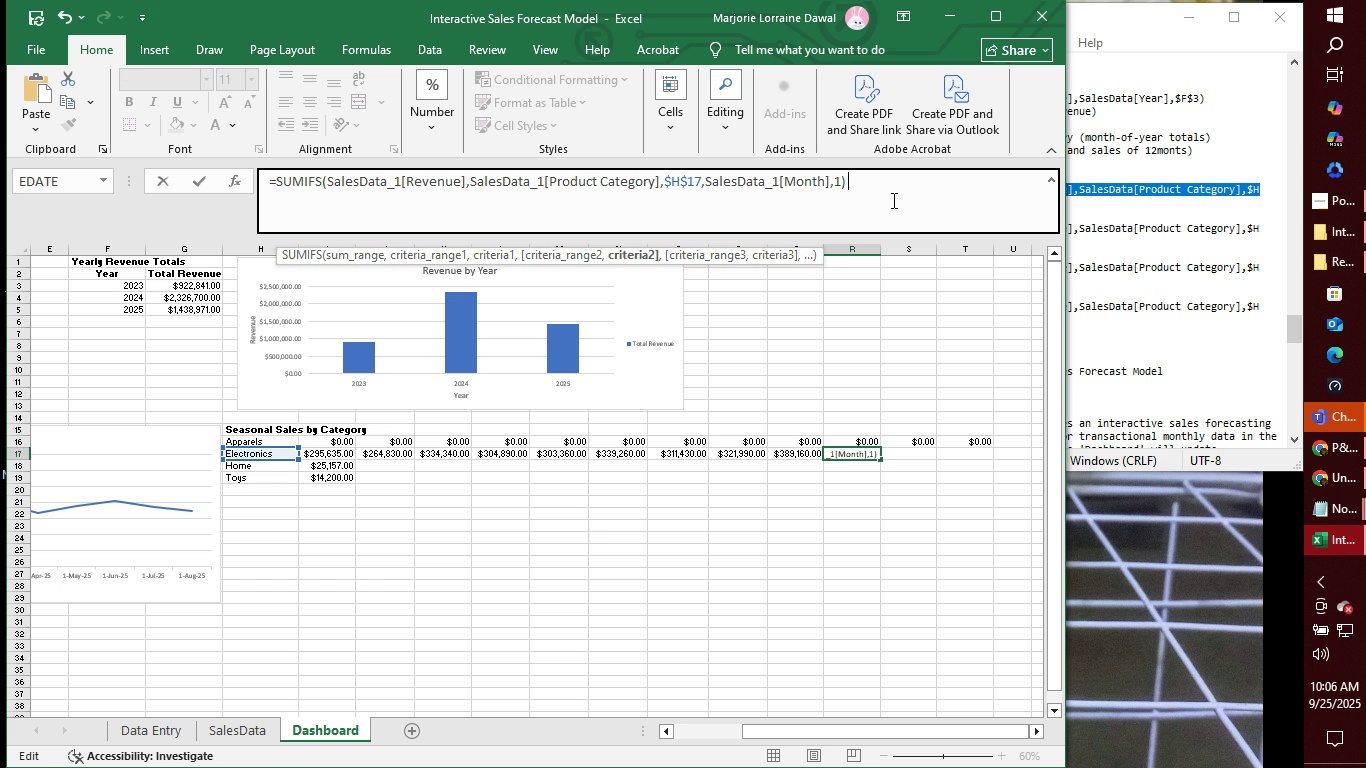 
key(0)
 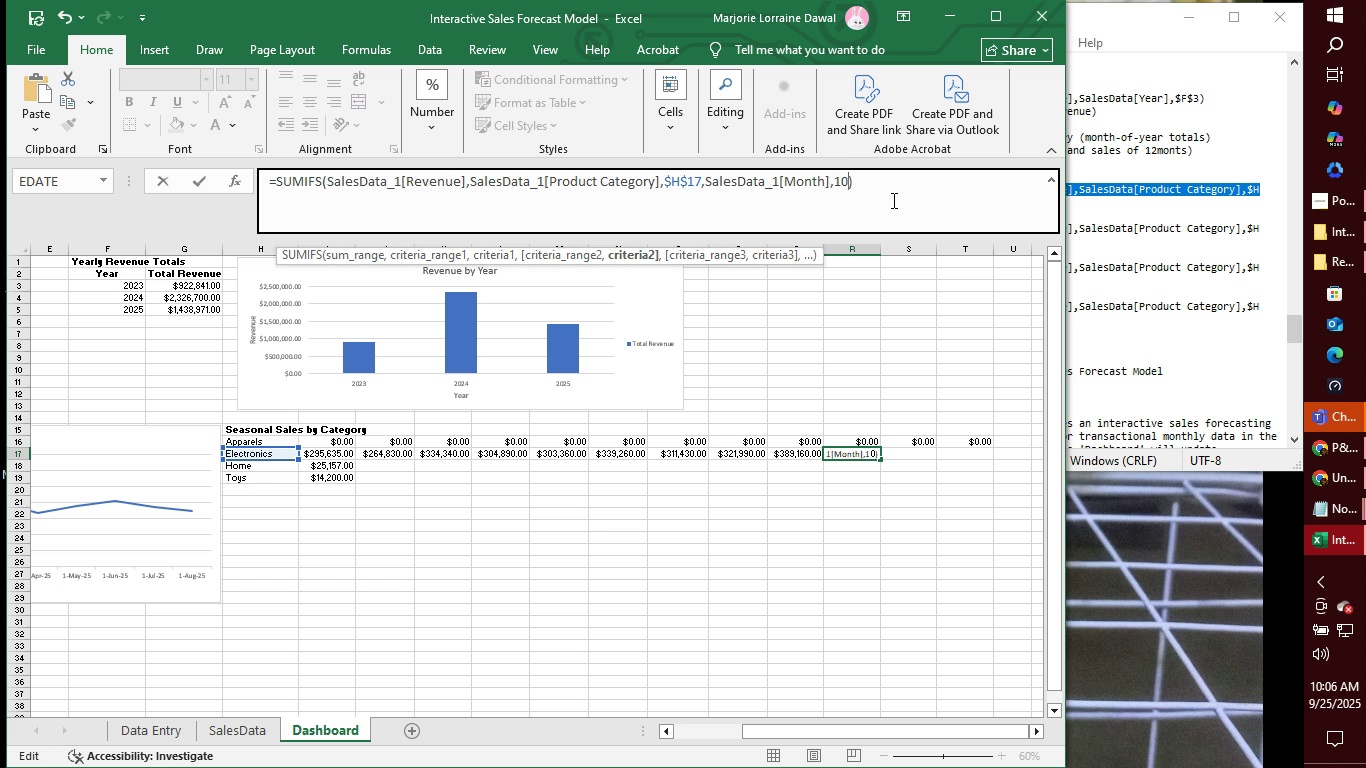 
key(Enter)
 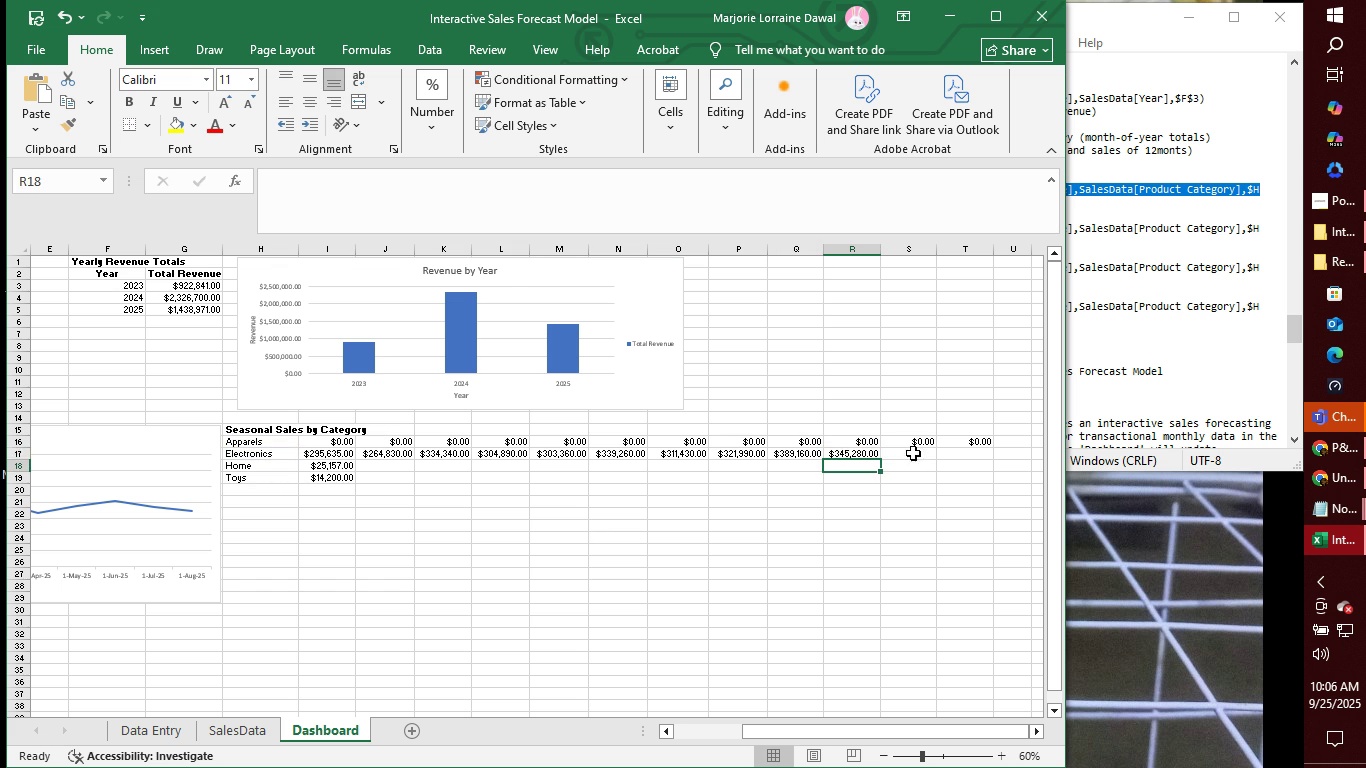 
left_click([913, 457])